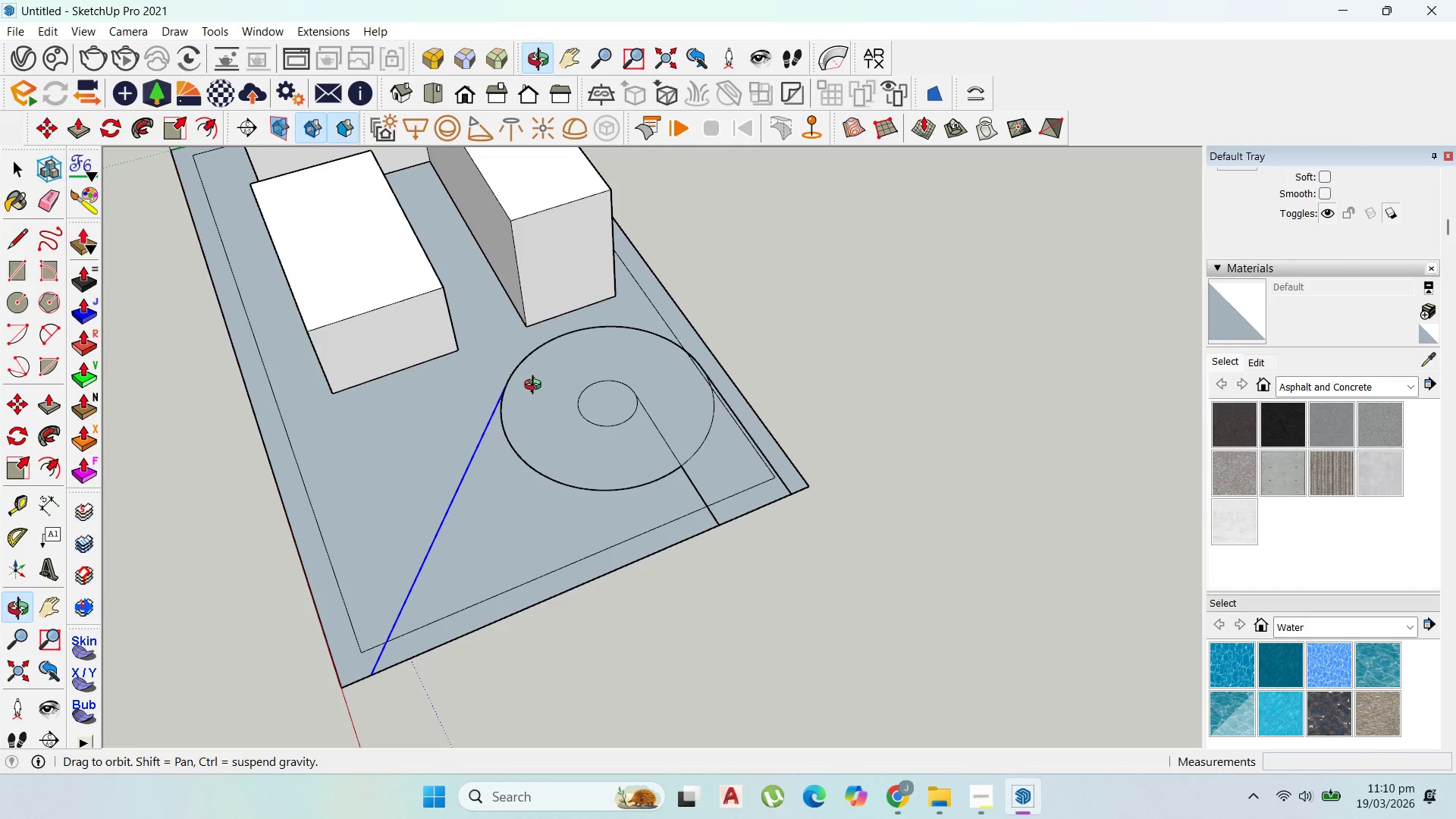 
left_click_drag(start_coordinate=[36, 127], to_coordinate=[40, 129])
 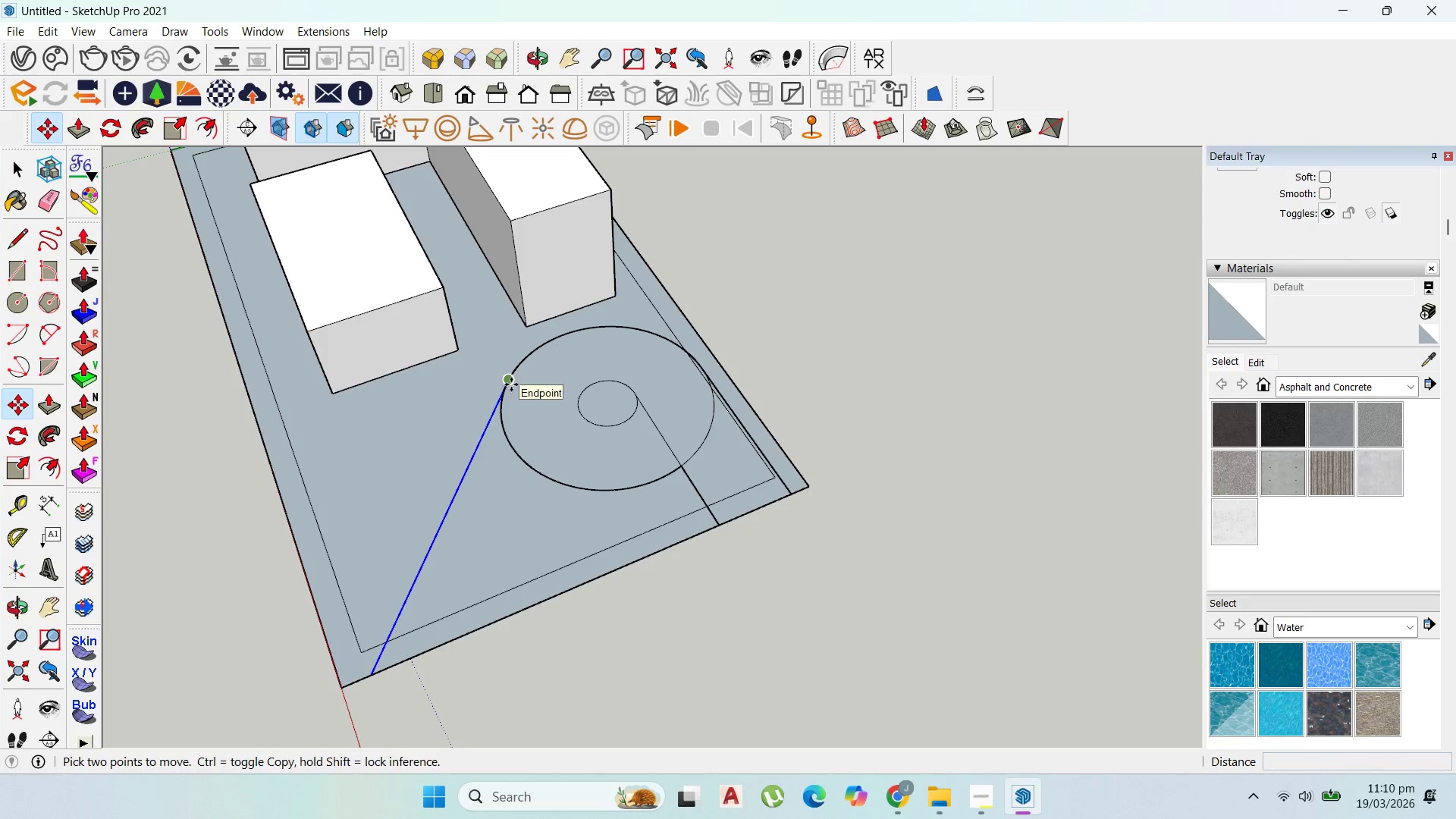 
key(Control+ControlLeft)
 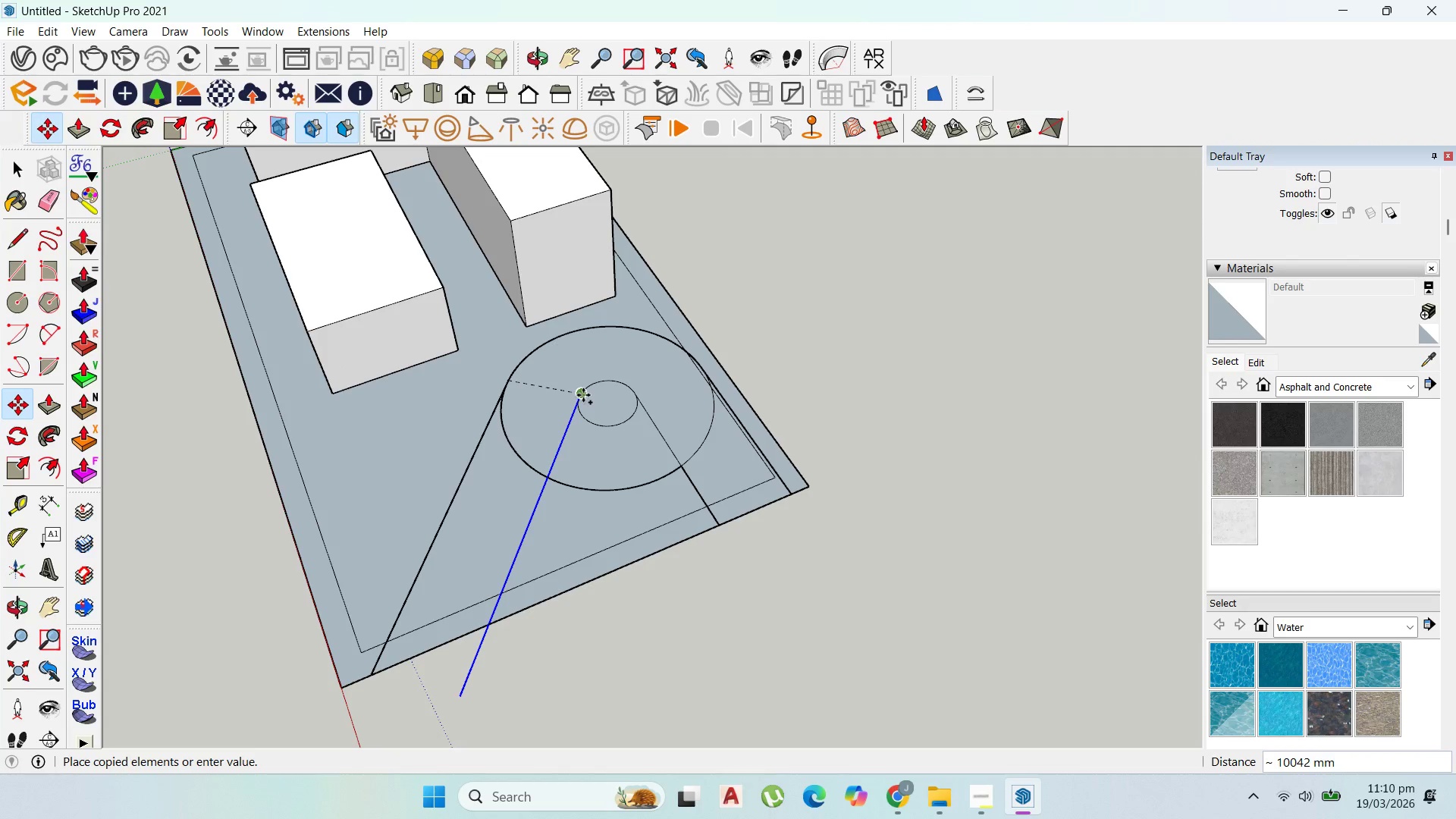 
left_click([582, 394])
 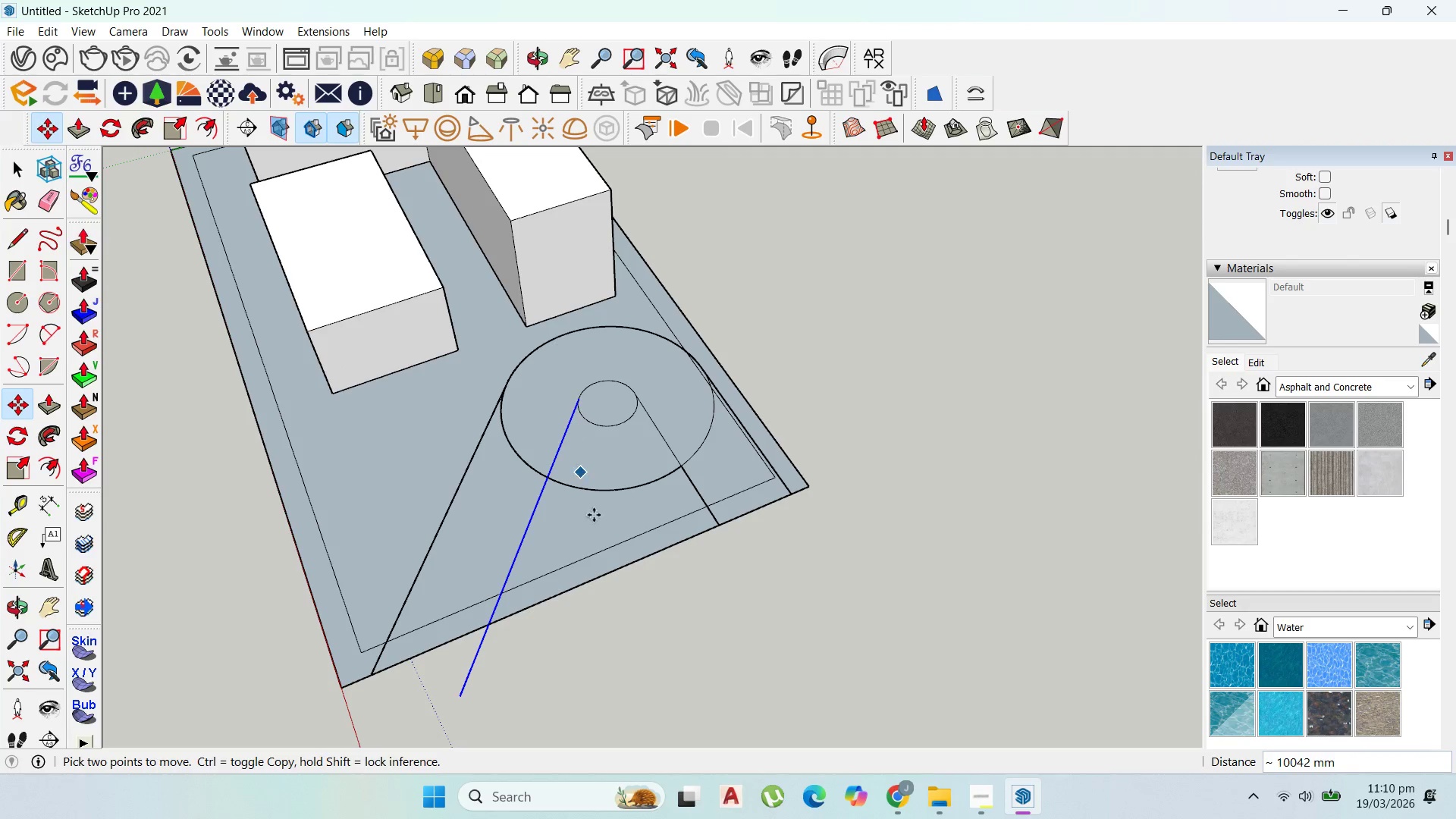 
scroll: coordinate [600, 516], scroll_direction: up, amount: 1.0
 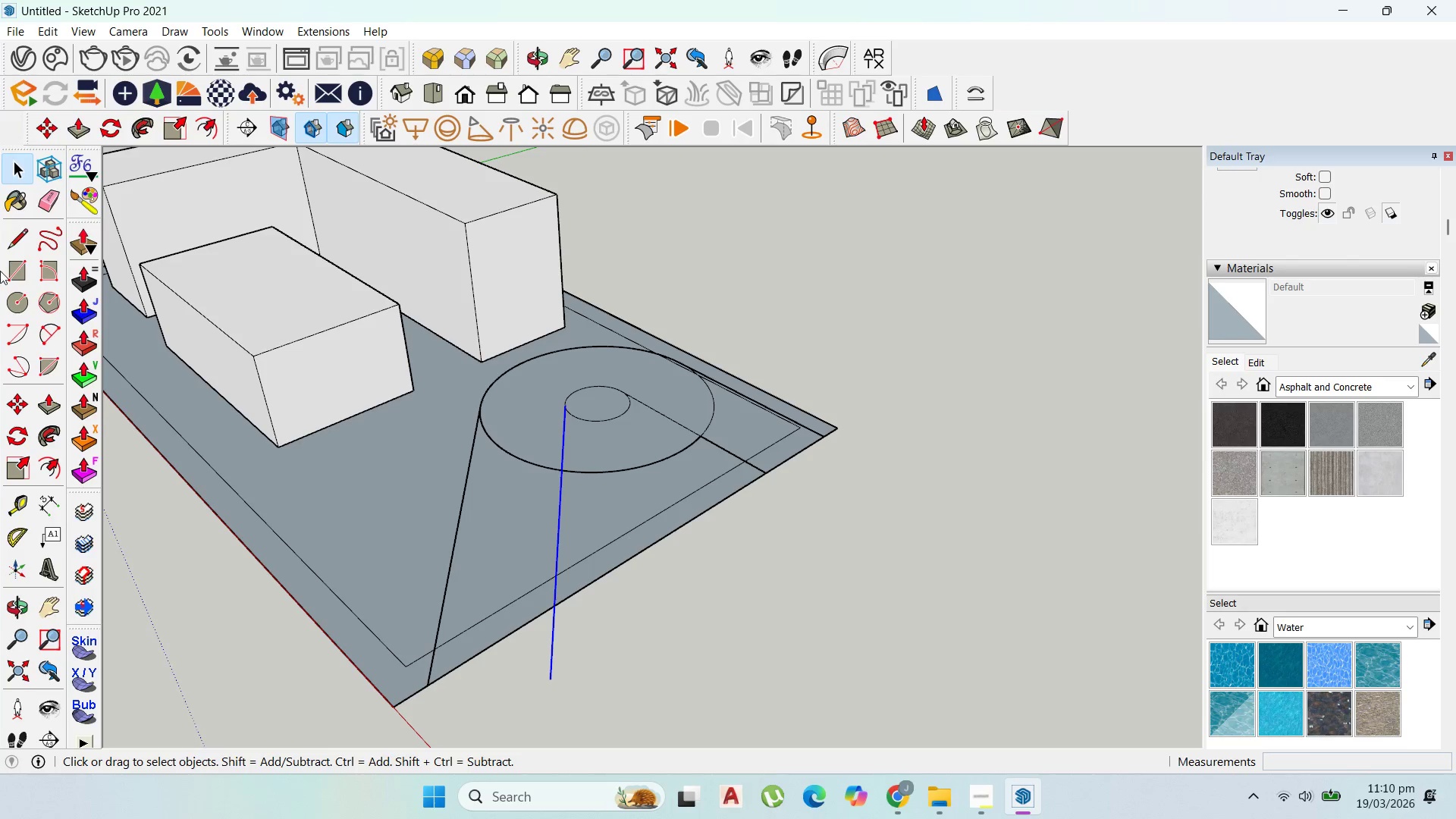 
wait(5.91)
 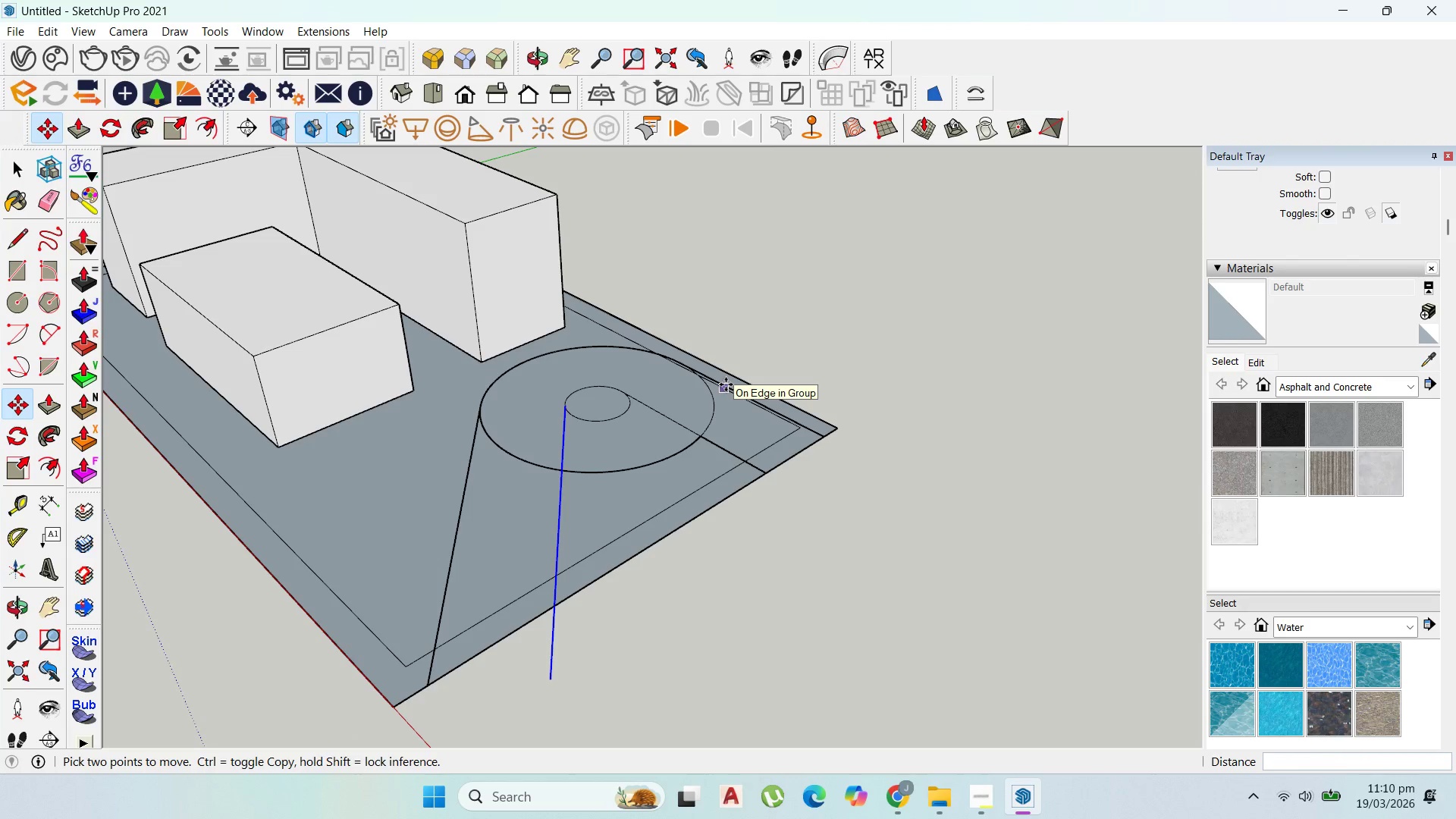 
left_click_drag(start_coordinate=[427, 679], to_coordinate=[438, 677])
 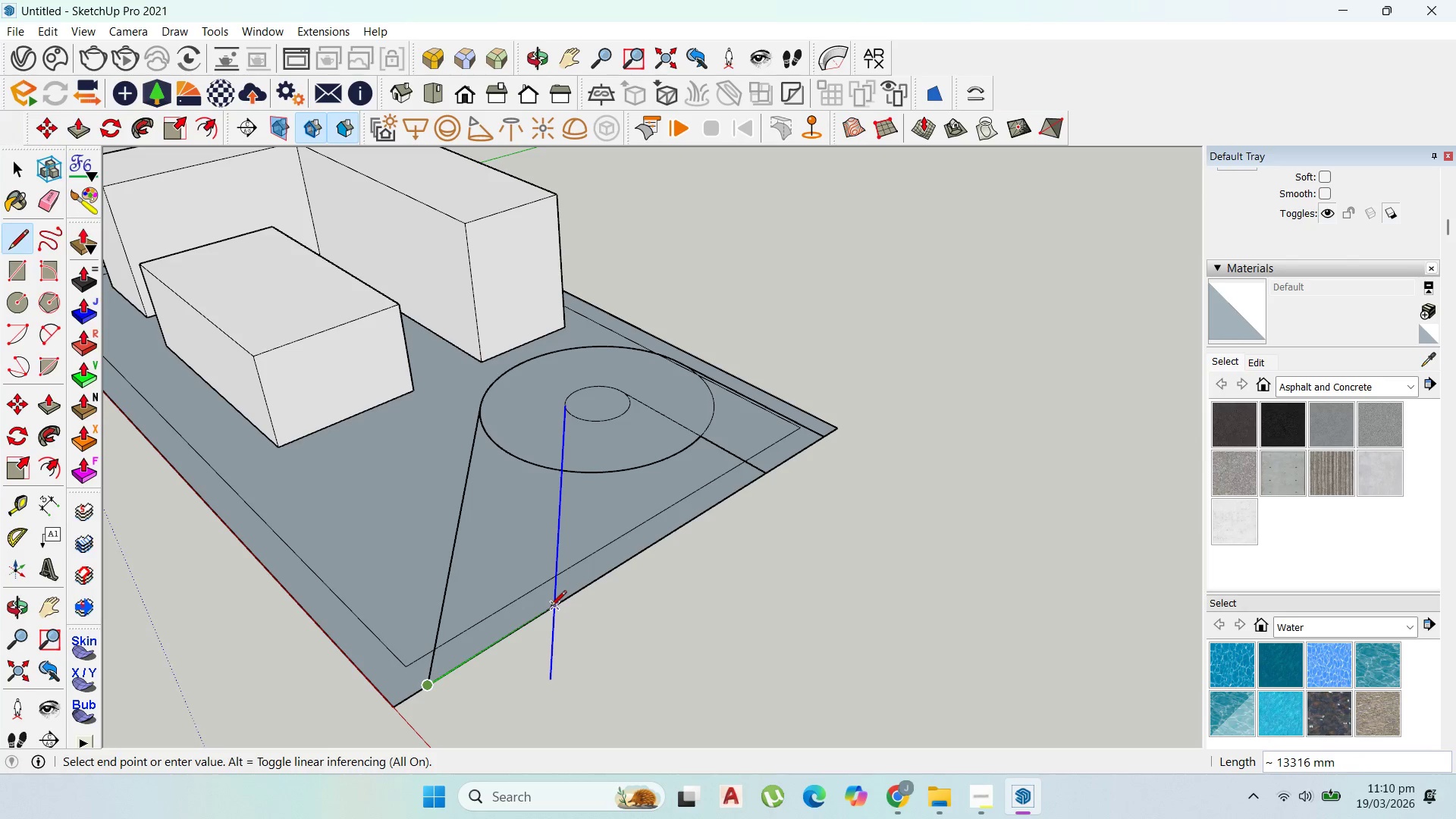 
left_click([554, 605])
 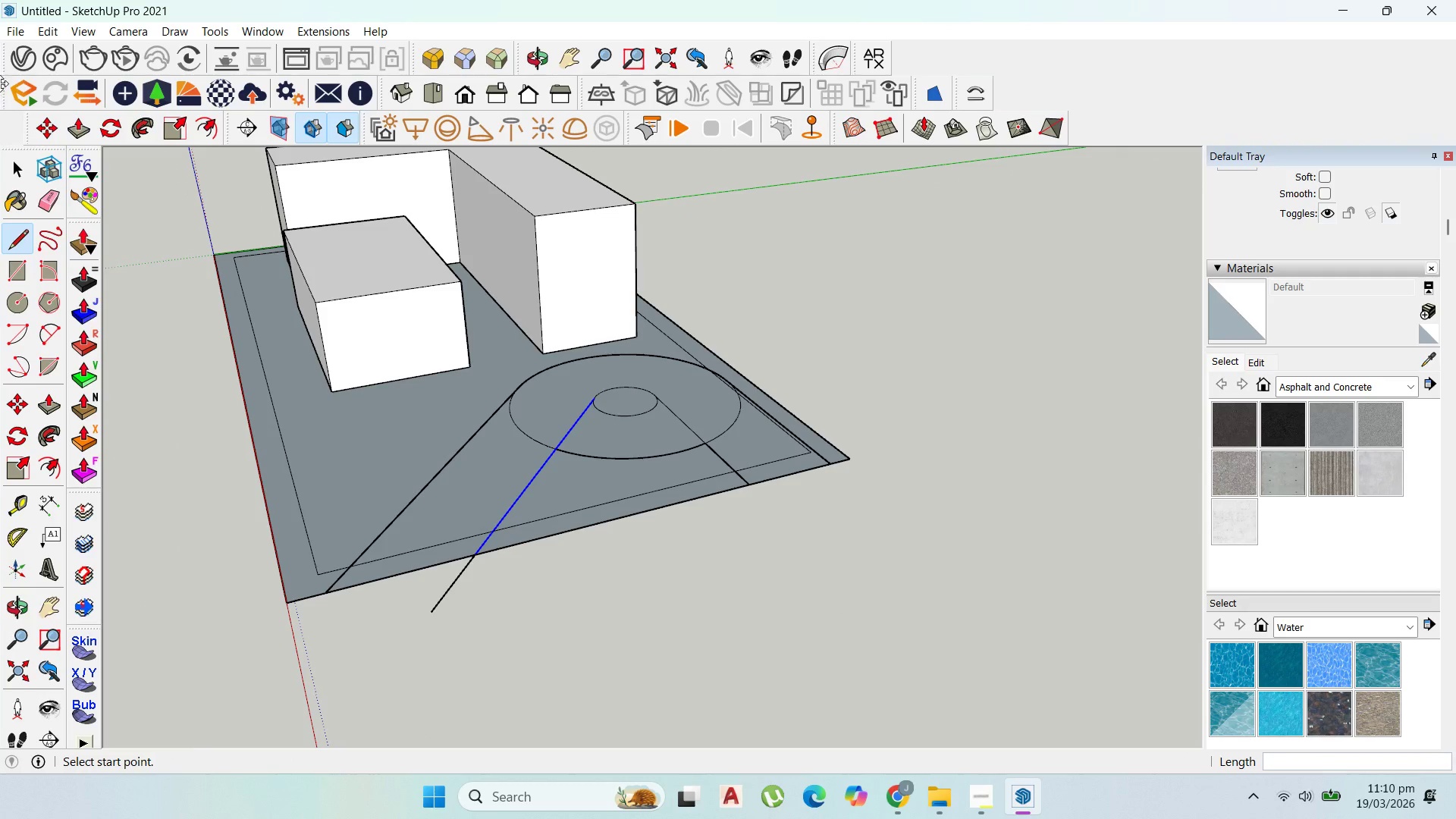 
left_click([18, 168])
 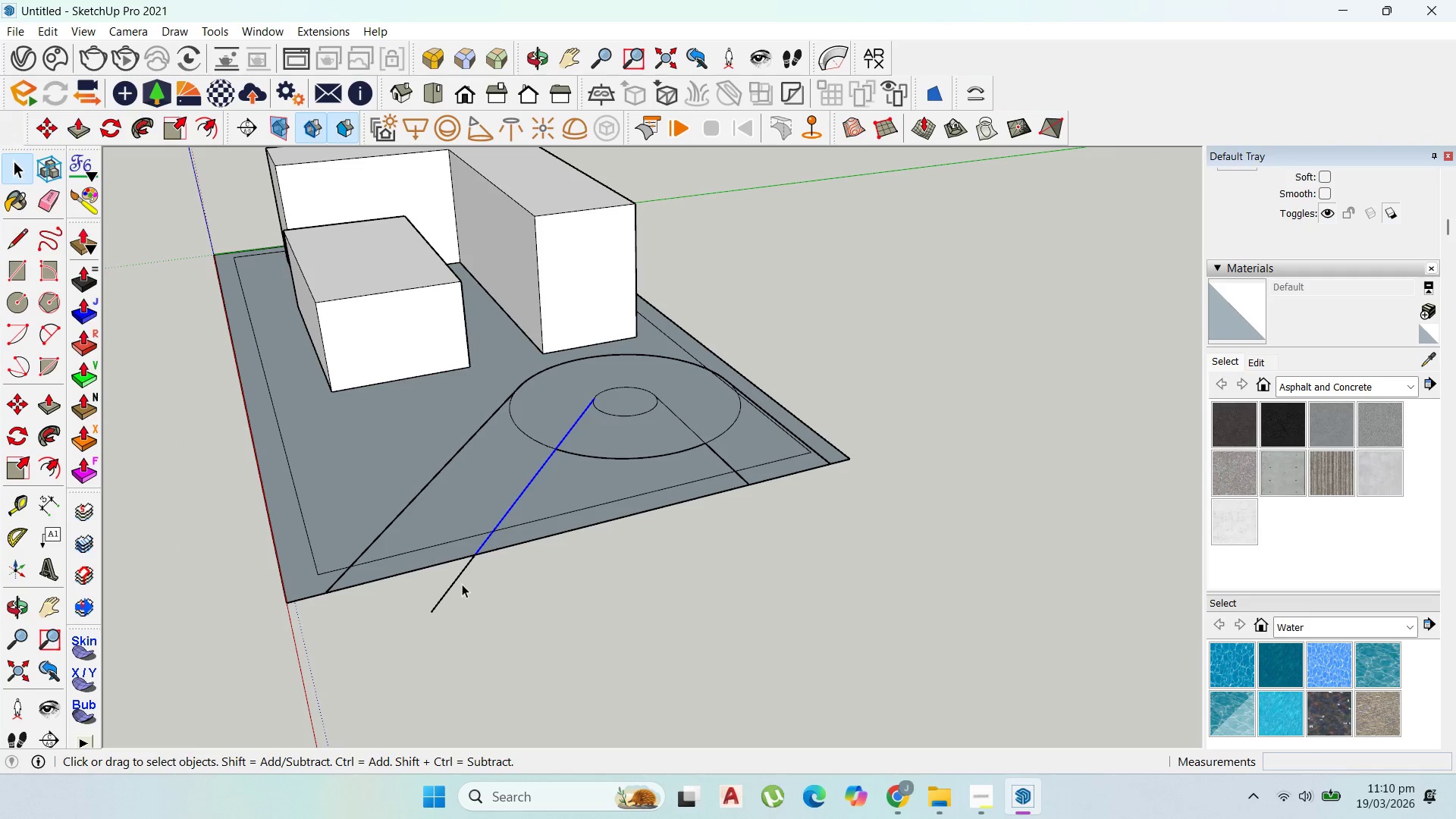 
left_click([455, 583])
 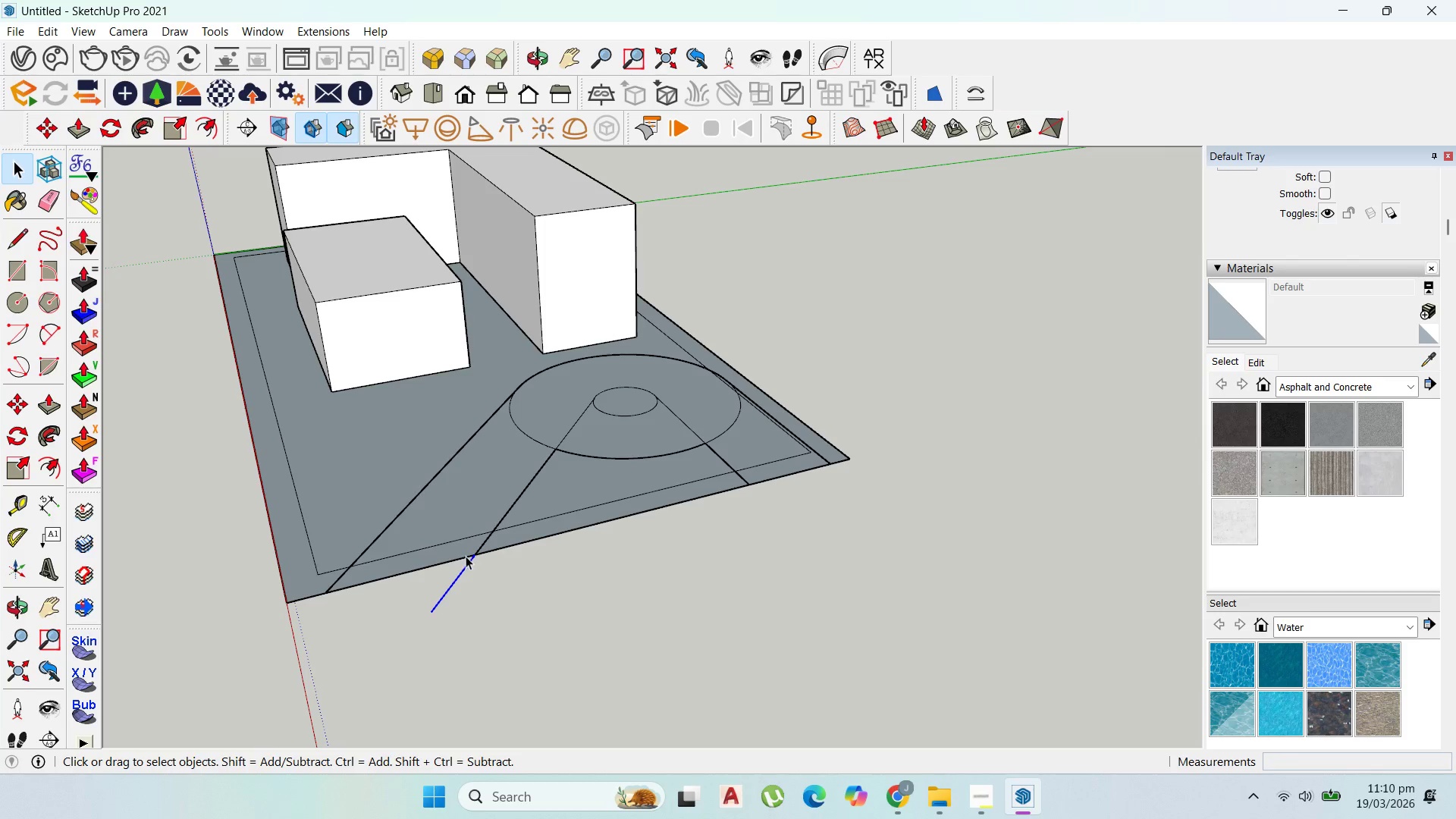 
key(Delete)
 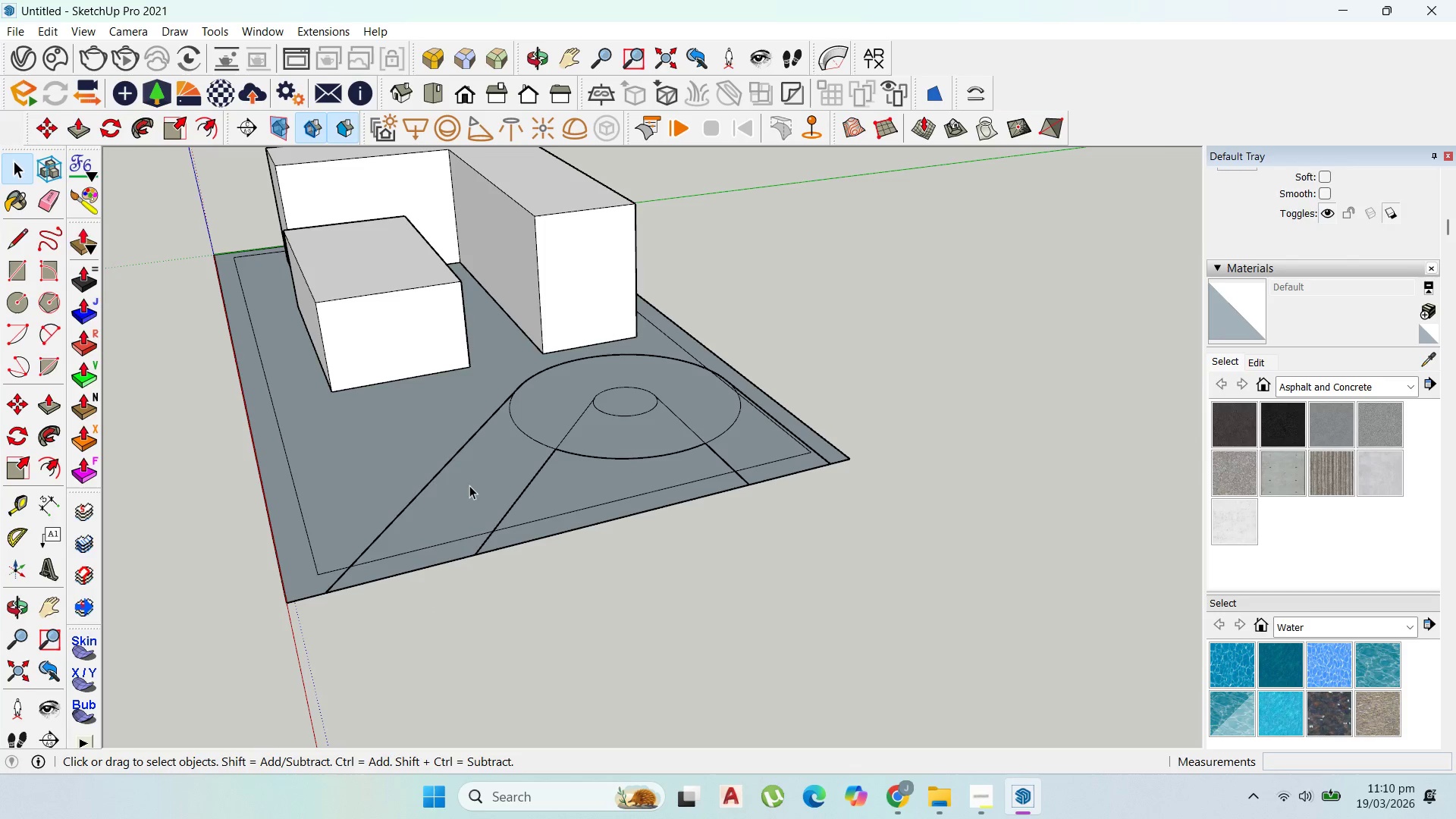 
left_click([471, 485])
 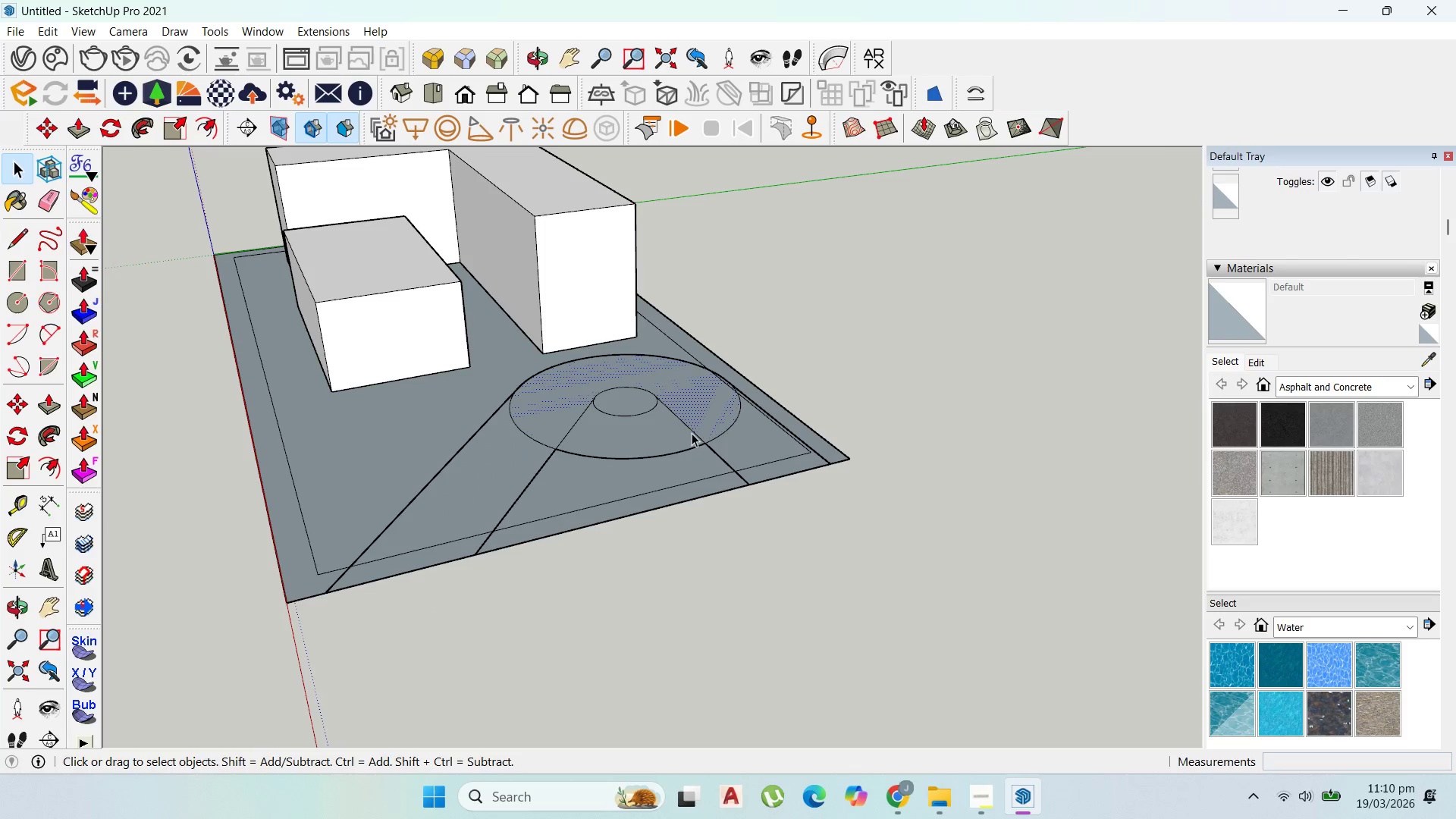 
double_click([748, 450])
 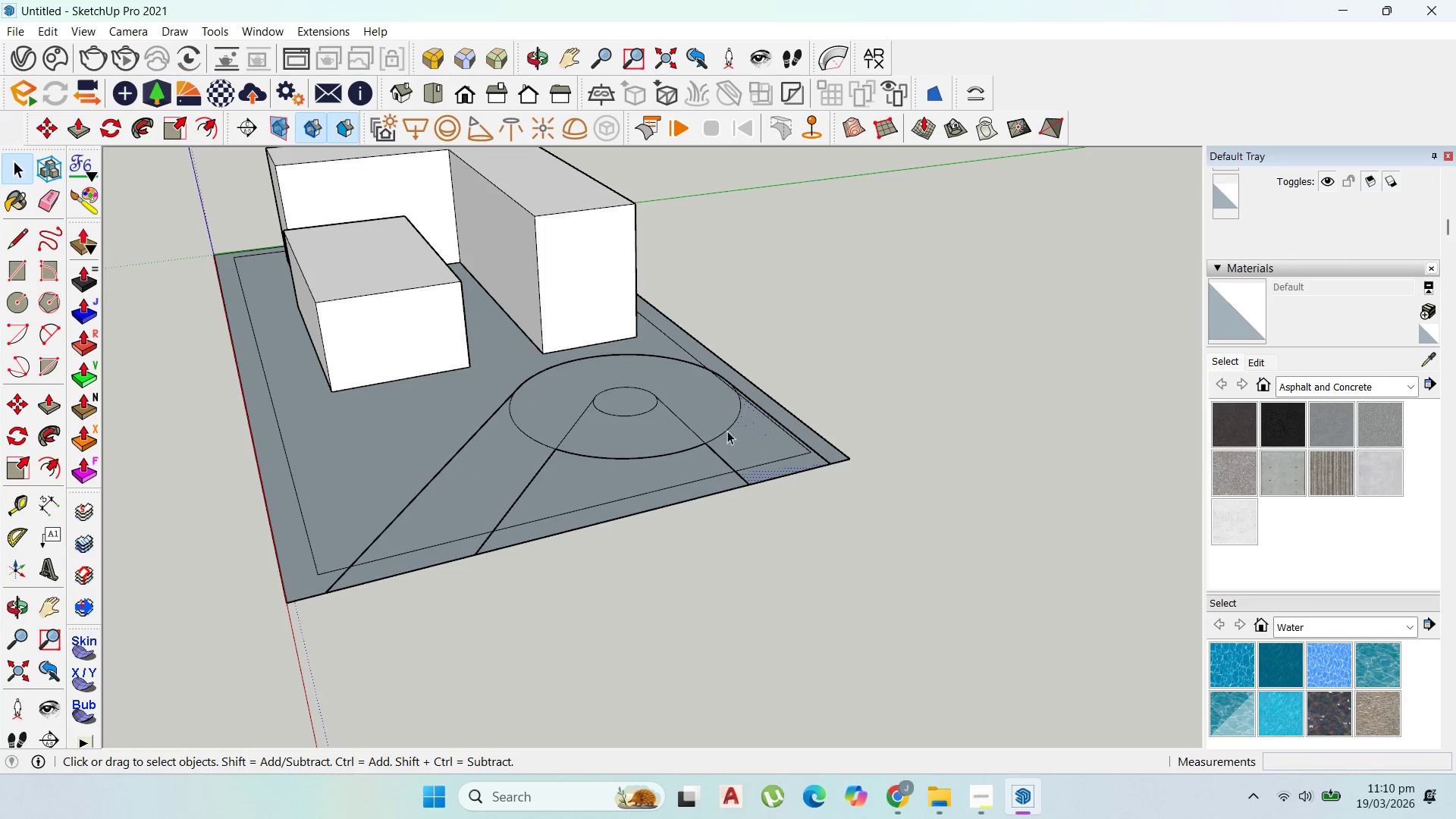 
scroll: coordinate [871, 344], scroll_direction: down, amount: 2.0
 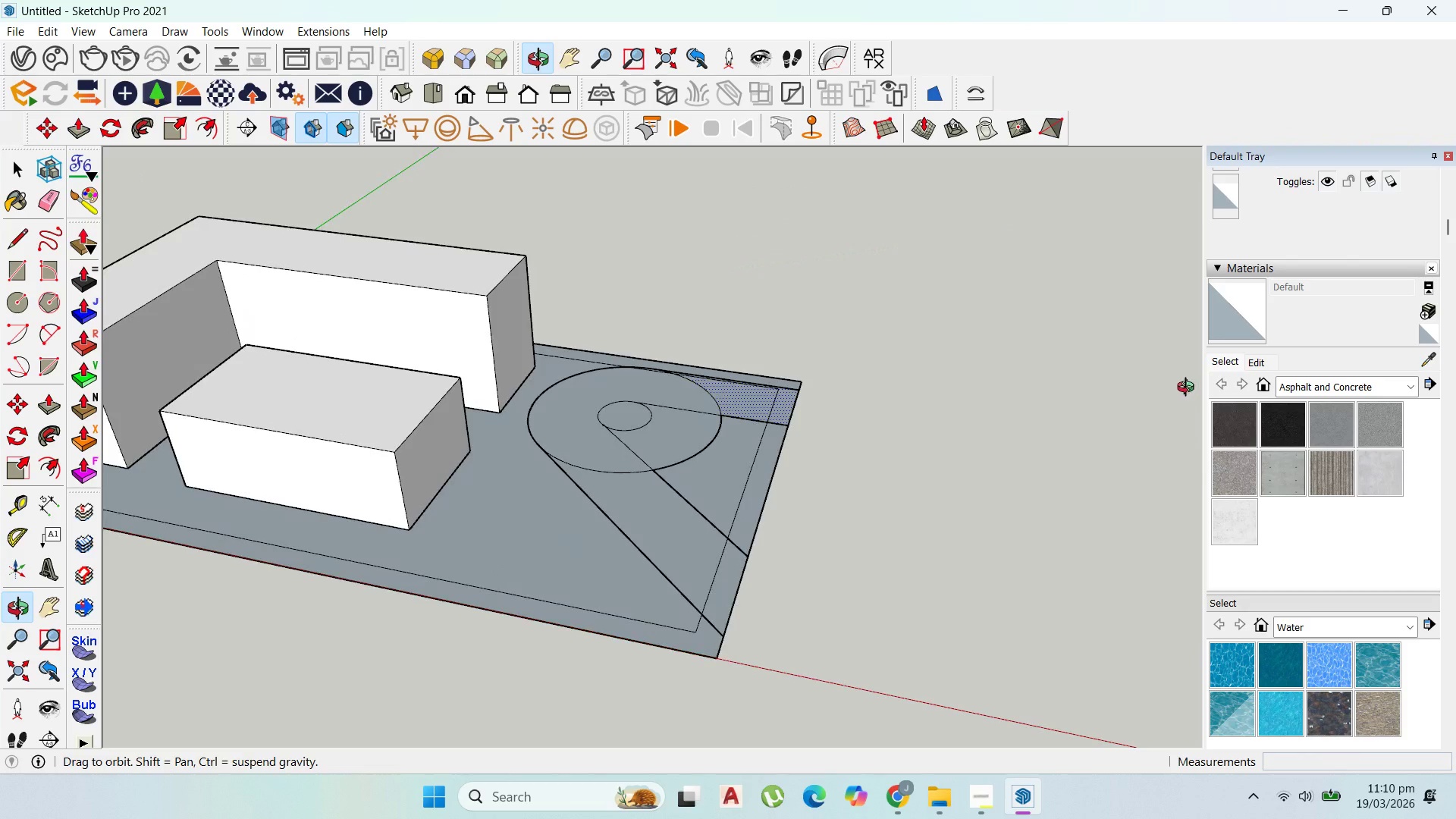 
scroll: coordinate [723, 394], scroll_direction: up, amount: 7.0
 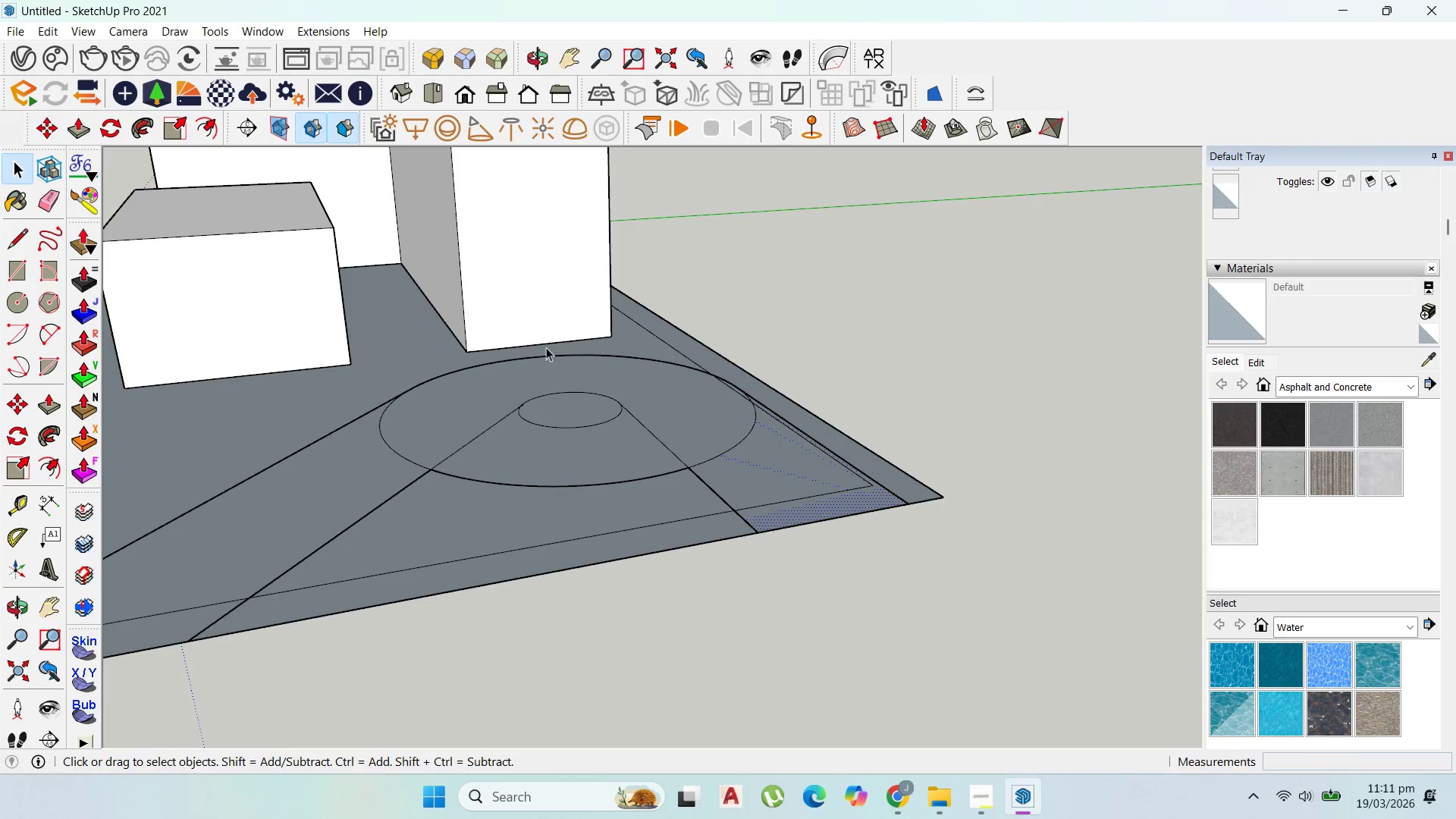 
scroll: coordinate [557, 429], scroll_direction: down, amount: 4.0
 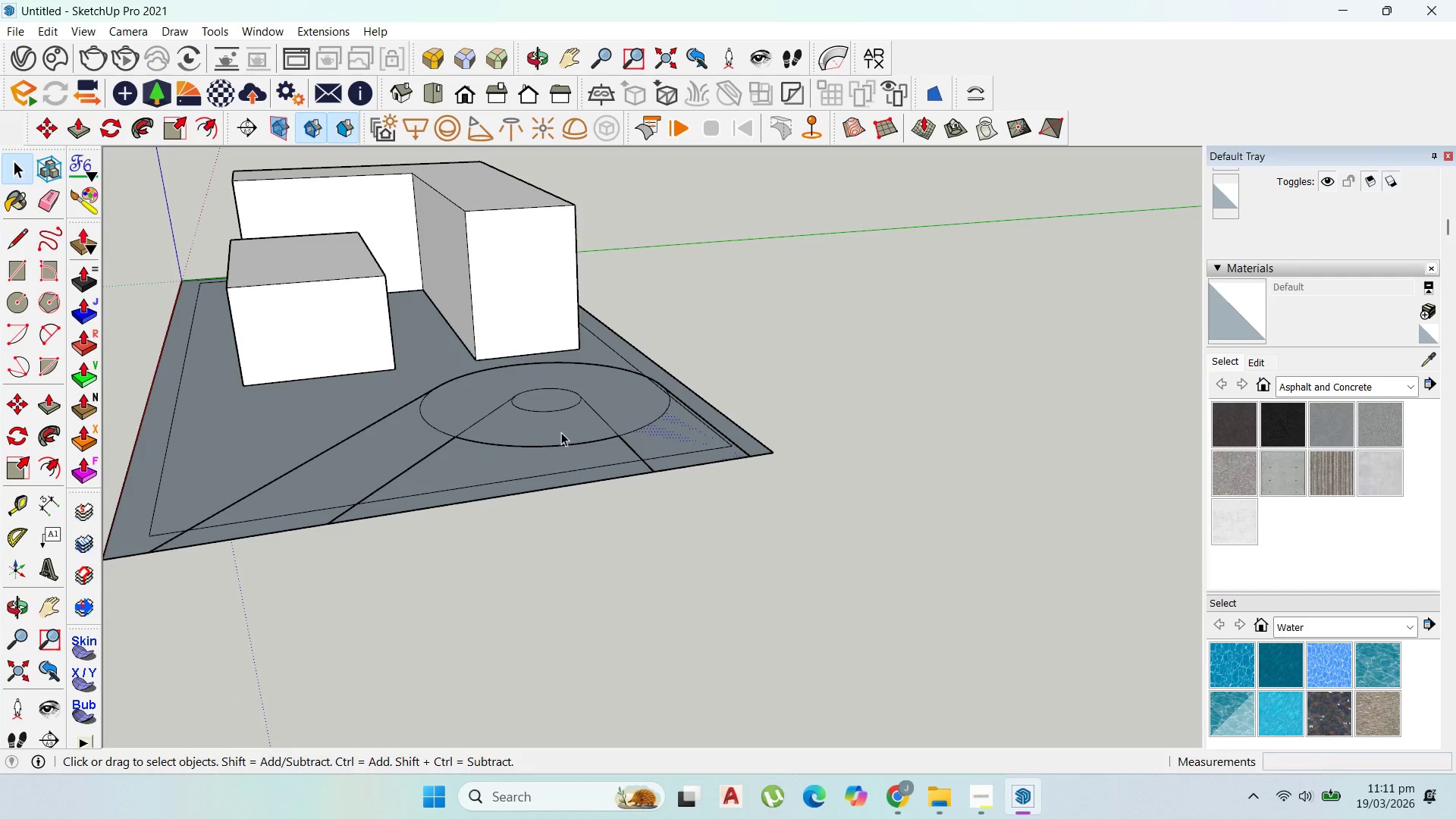 
left_click([561, 432])
 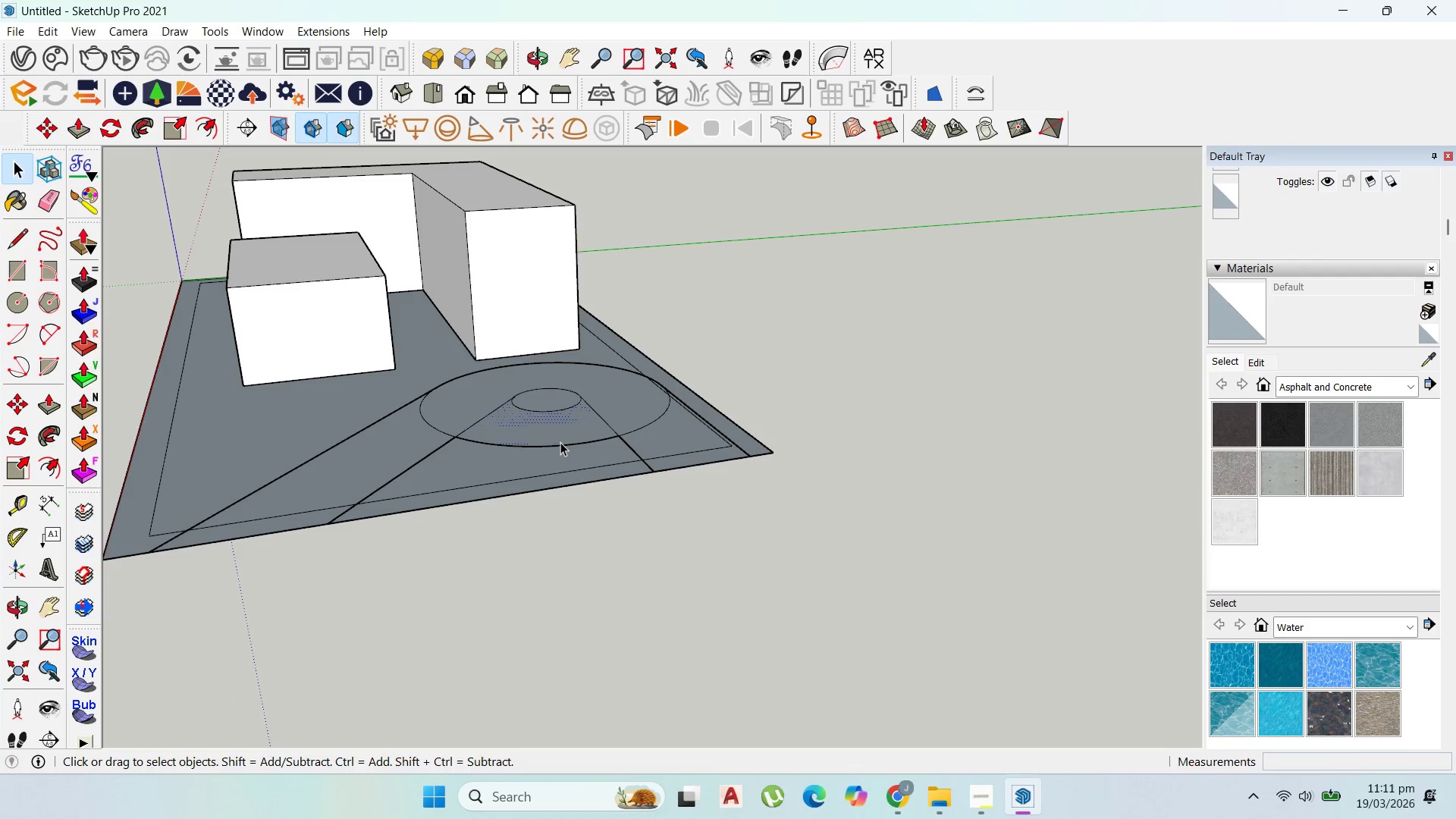 
double_click([560, 445])
 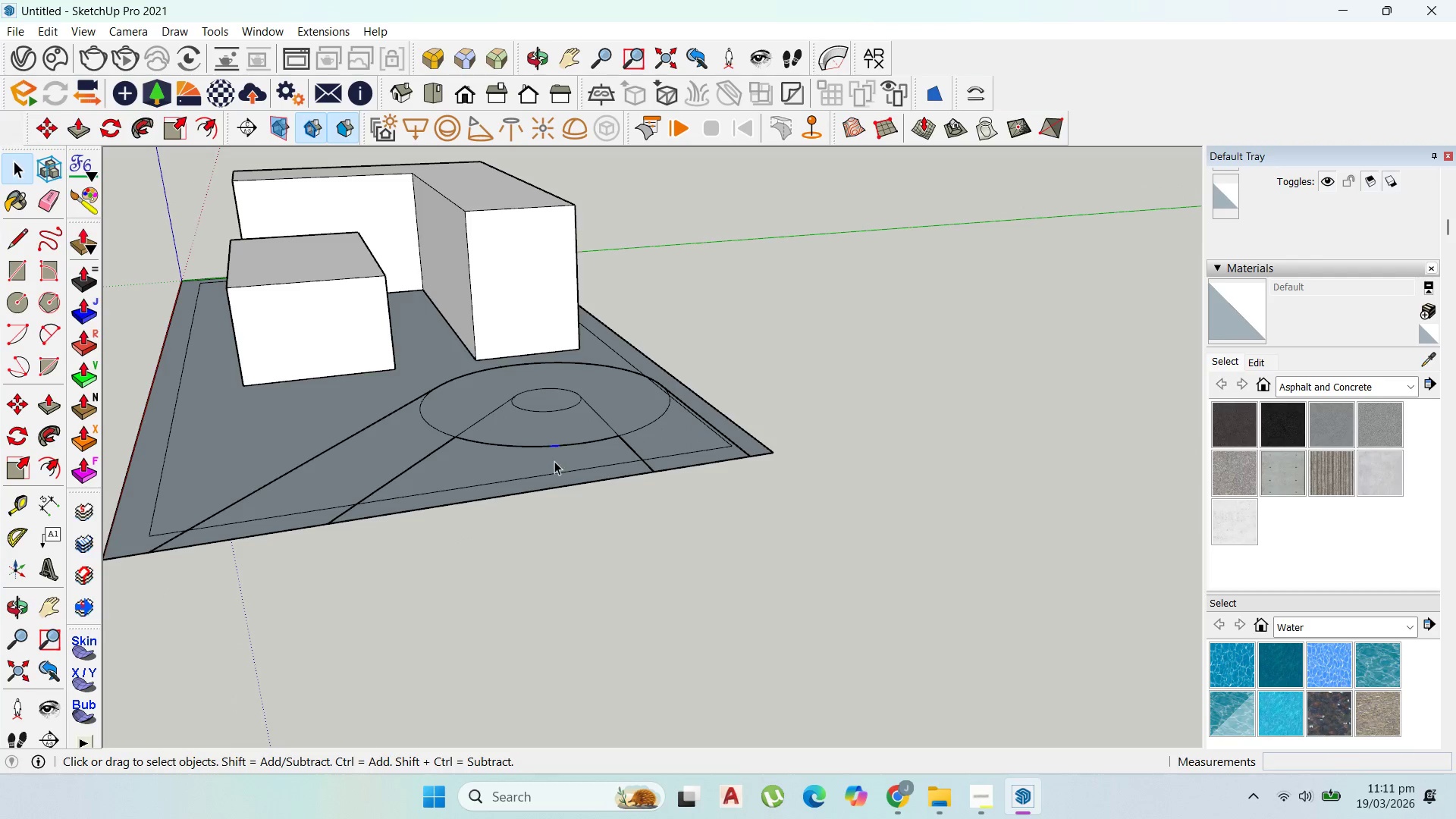 
left_click([554, 461])
 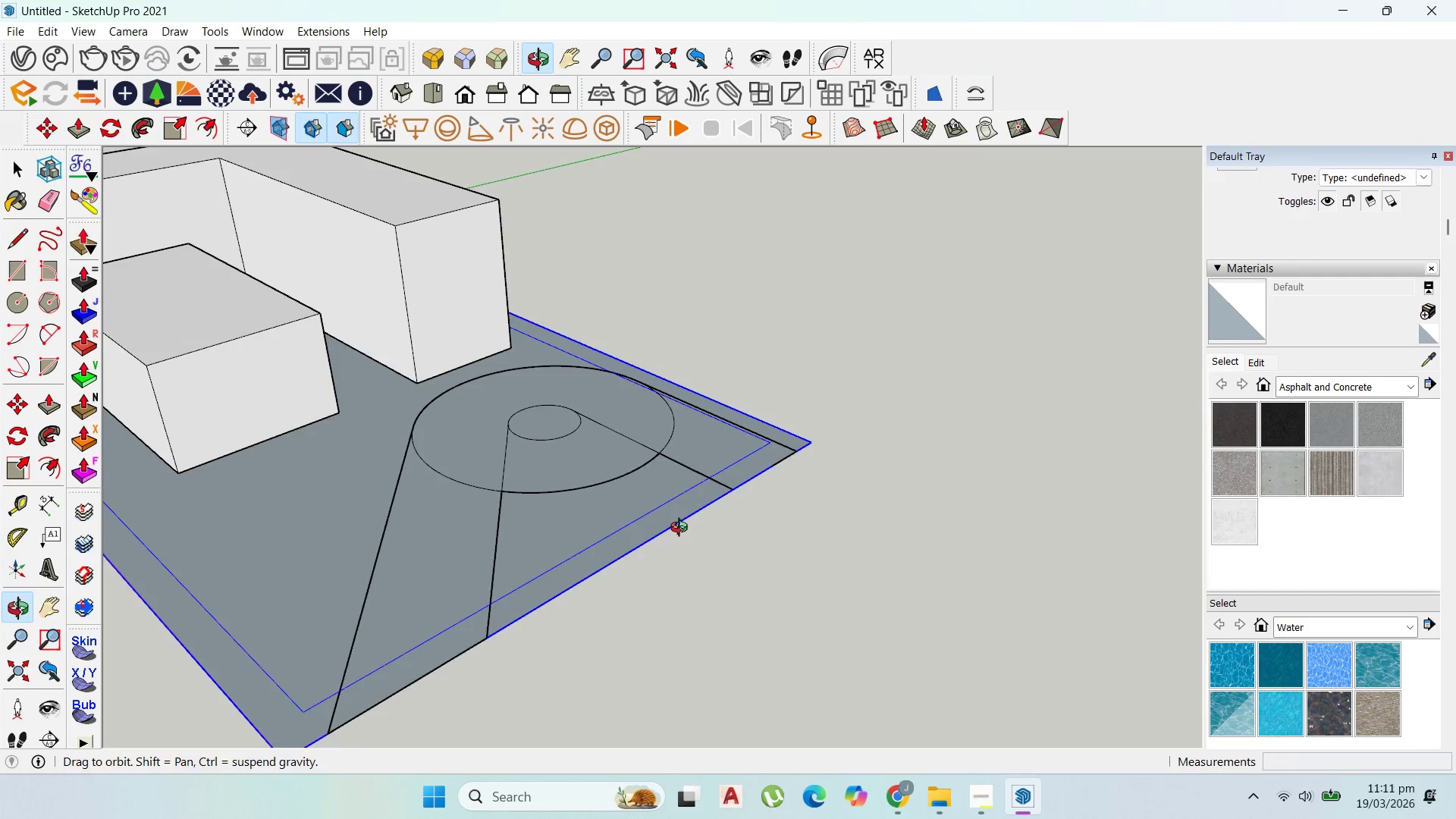 
scroll: coordinate [576, 449], scroll_direction: up, amount: 2.0
 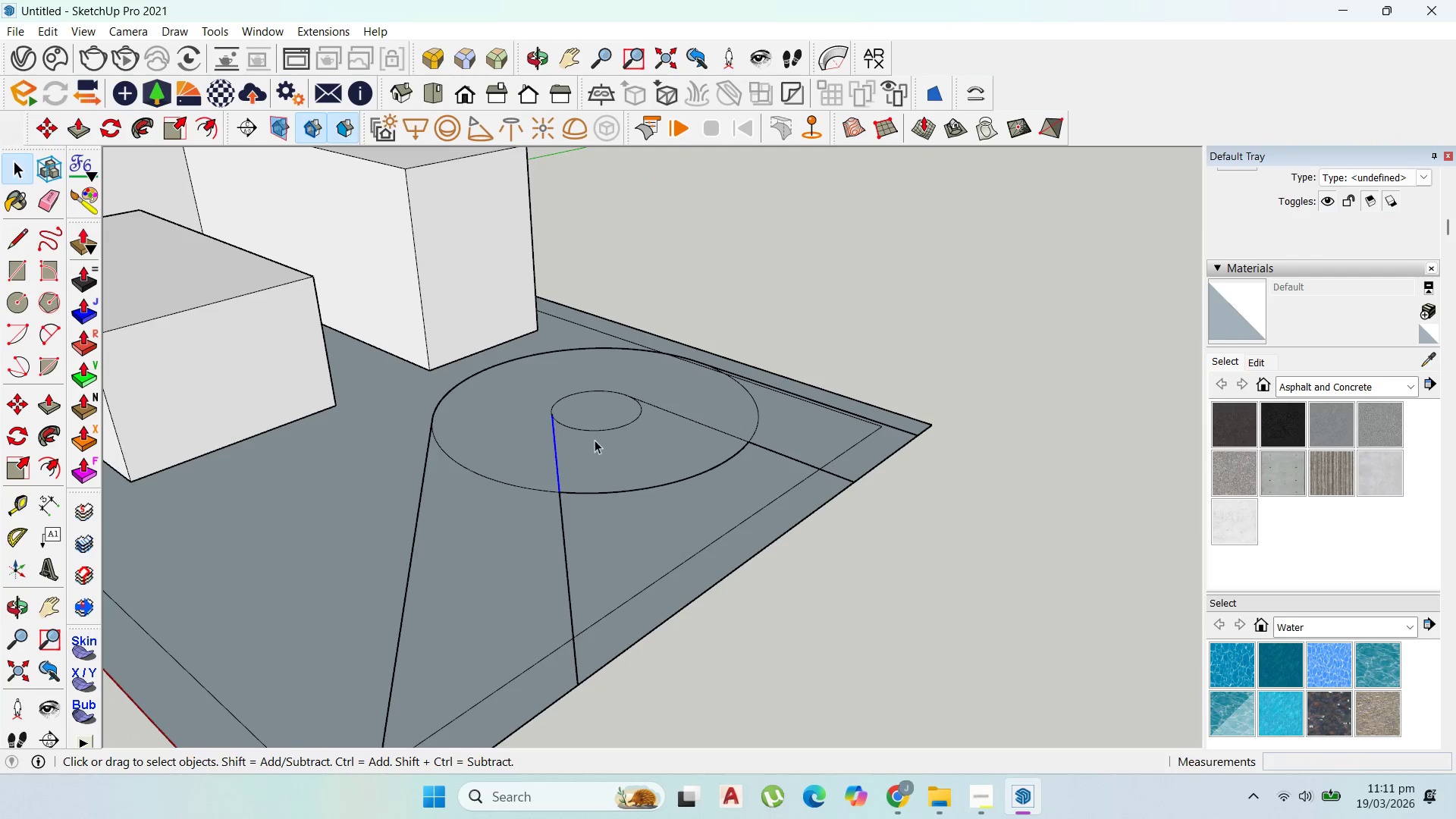 
scroll: coordinate [714, 431], scroll_direction: down, amount: 5.0
 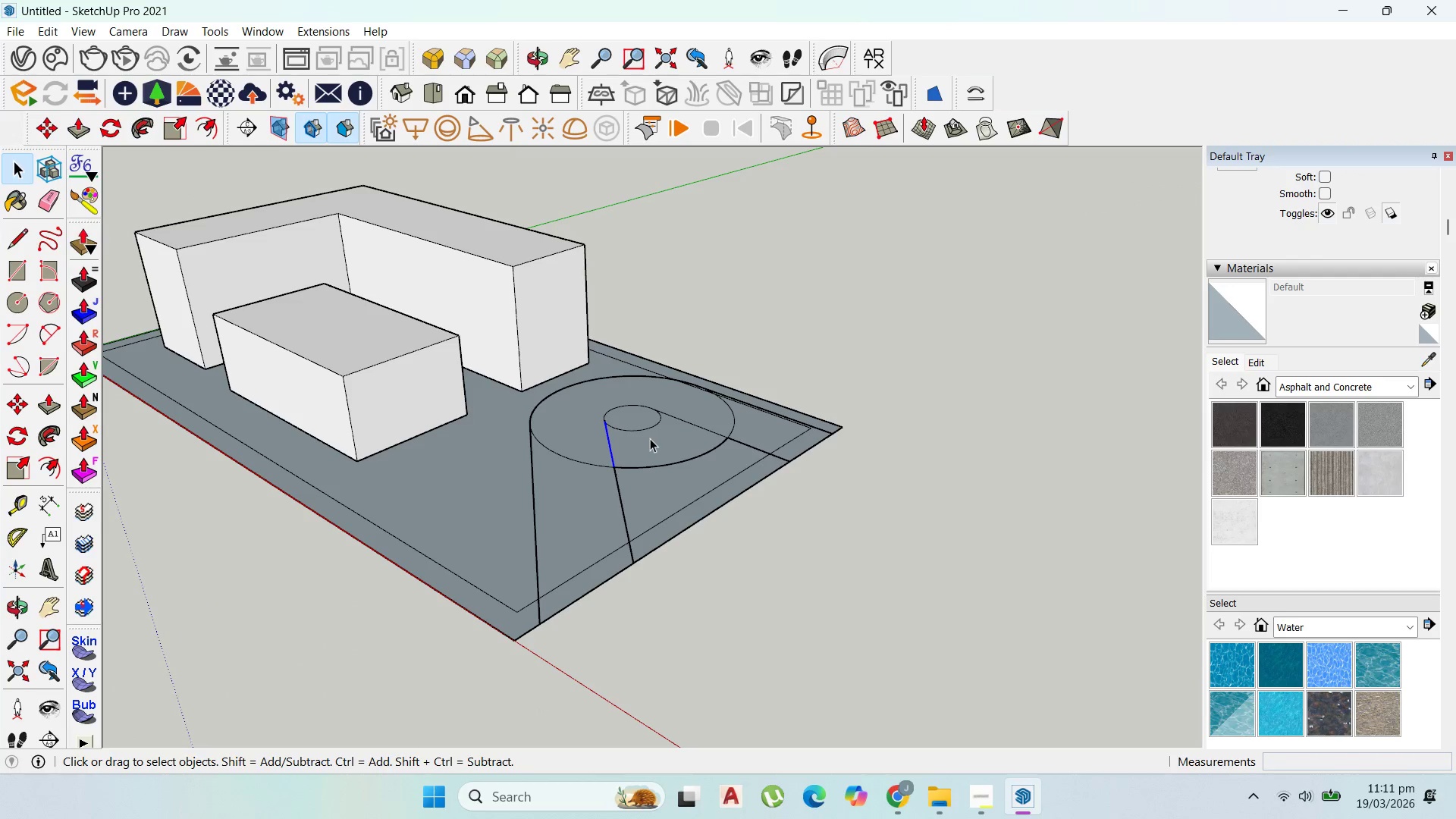 
double_click([650, 438])
 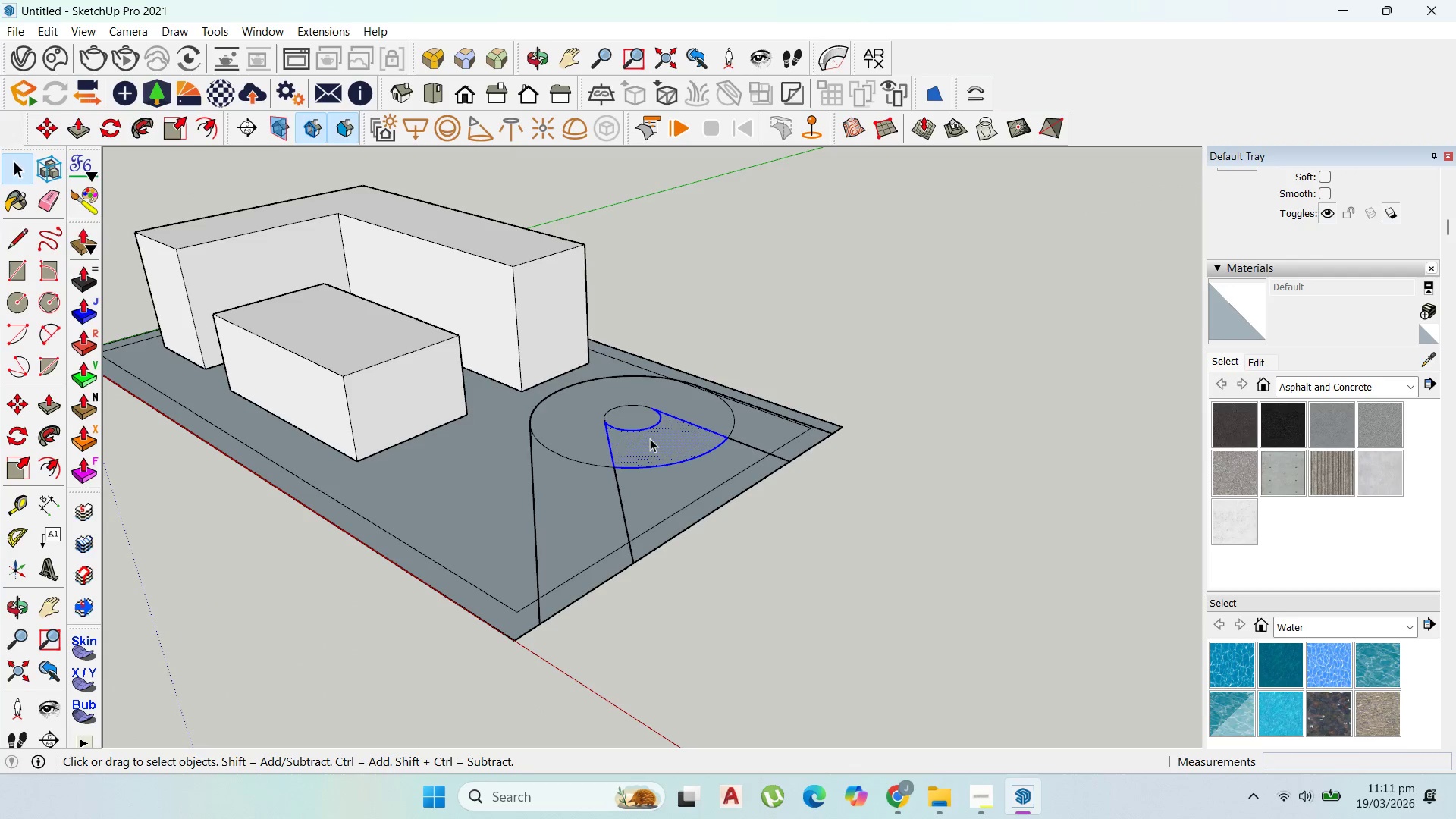 
triple_click([650, 438])